 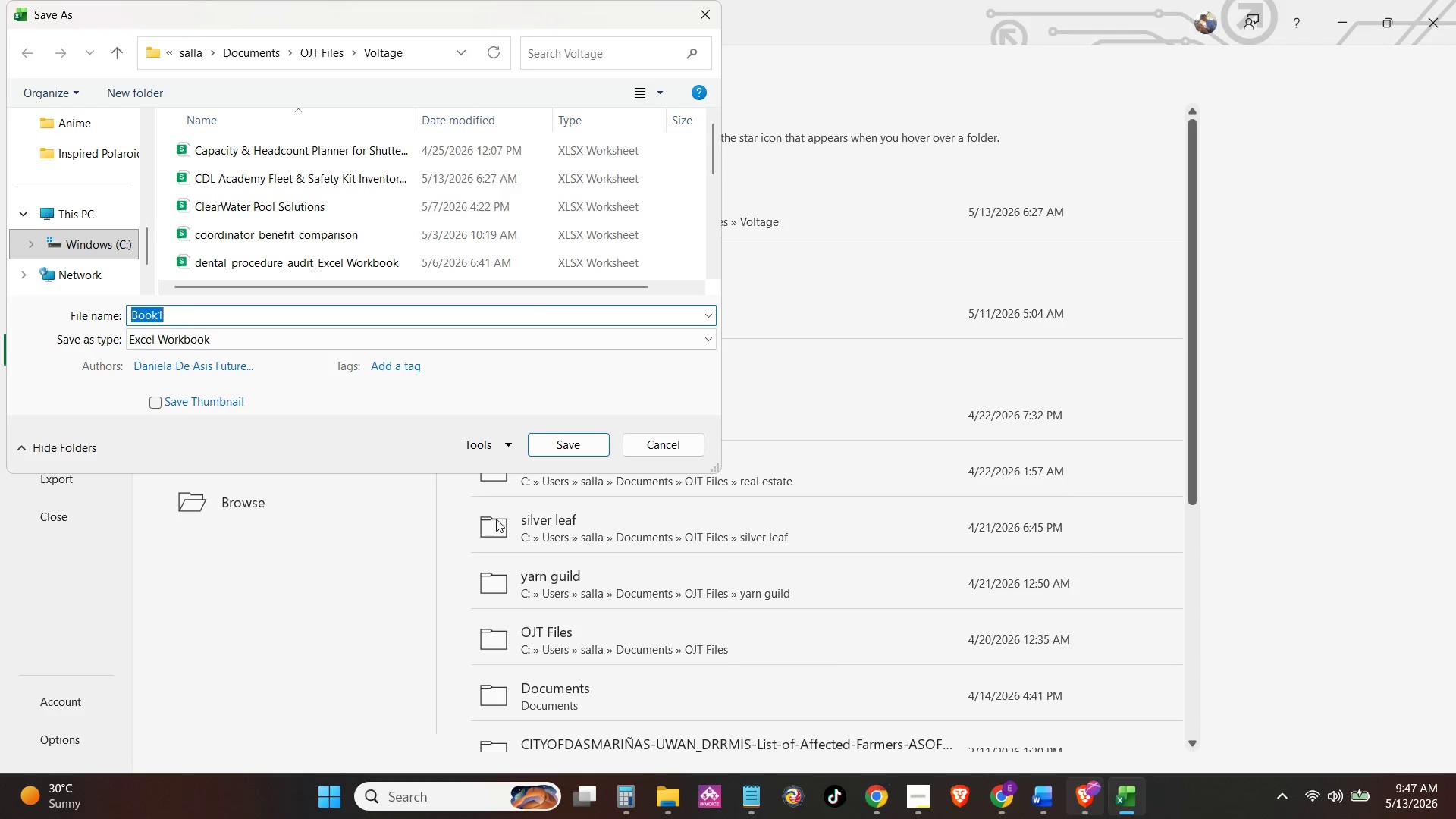 
key(Control+V)
 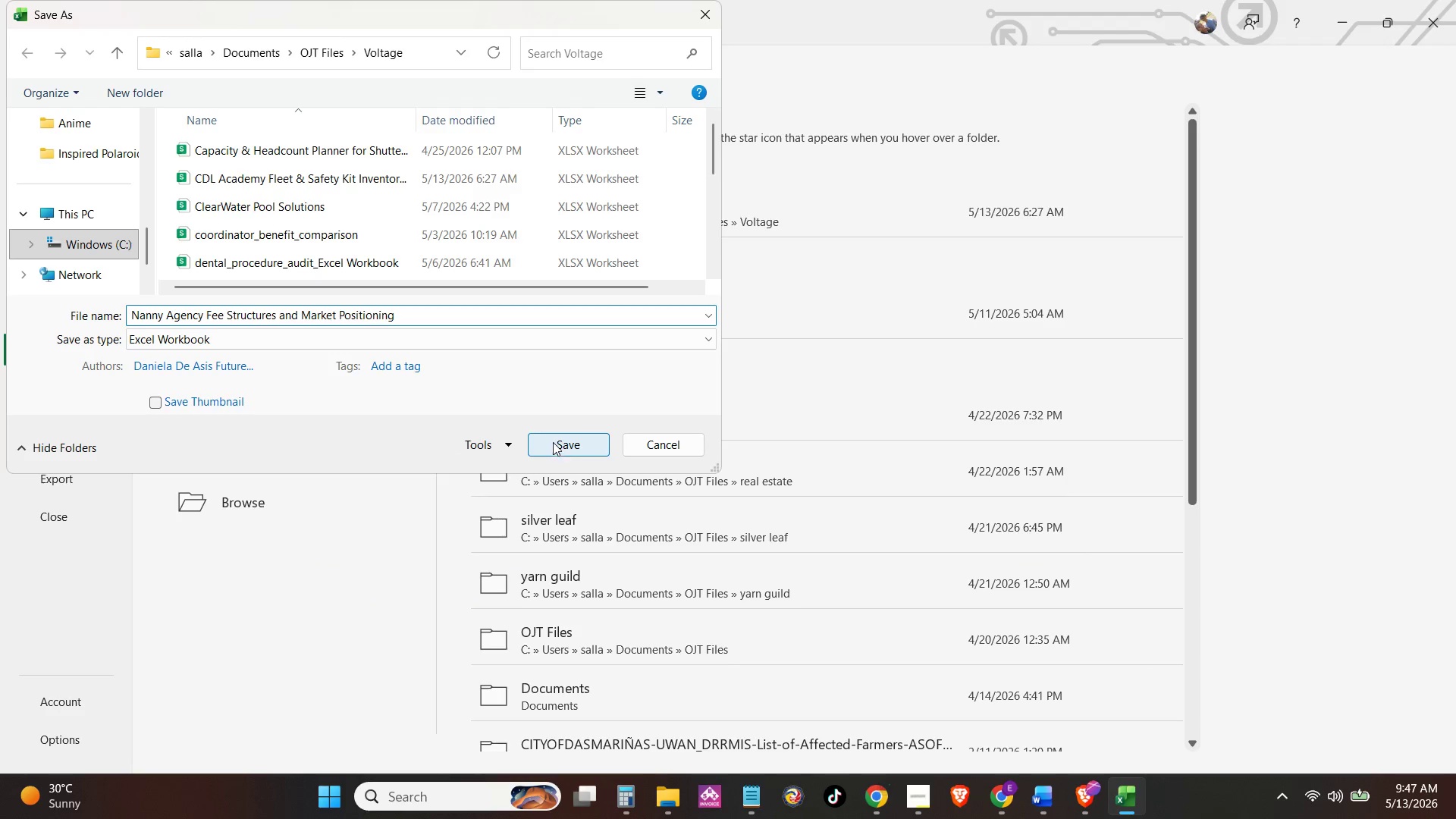 
left_click([553, 442])
 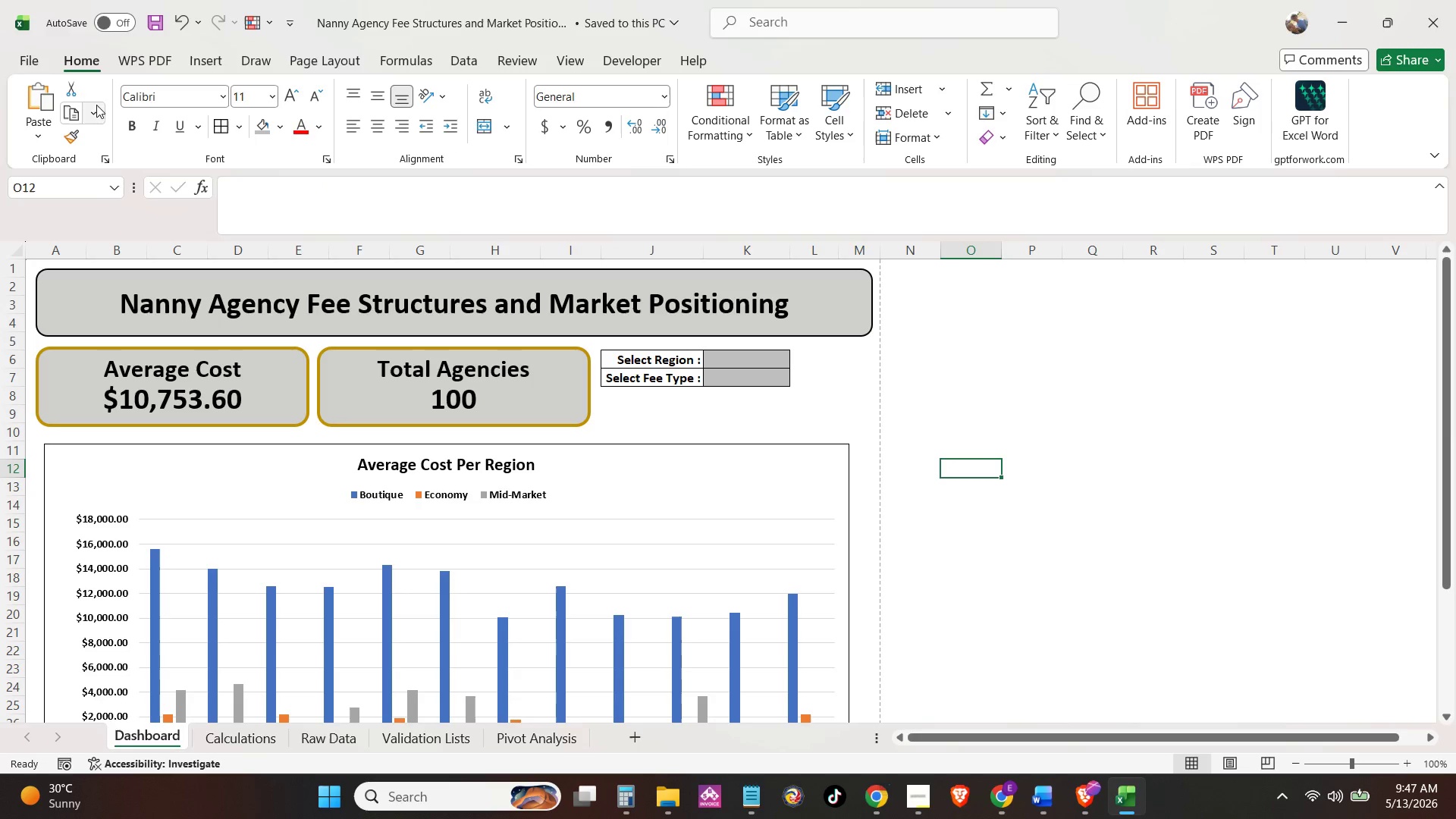 
left_click([36, 56])
 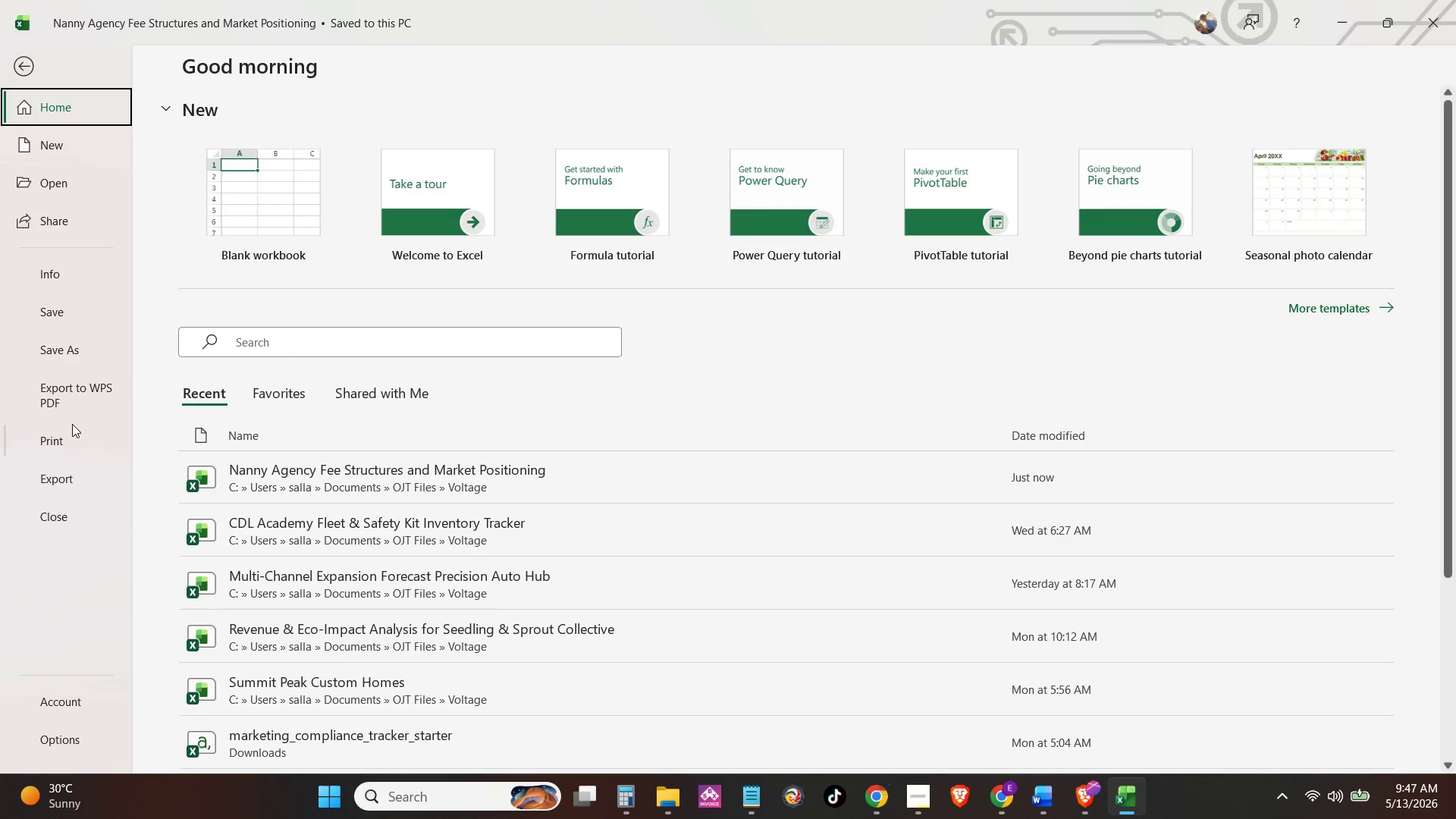 
left_click([76, 433])
 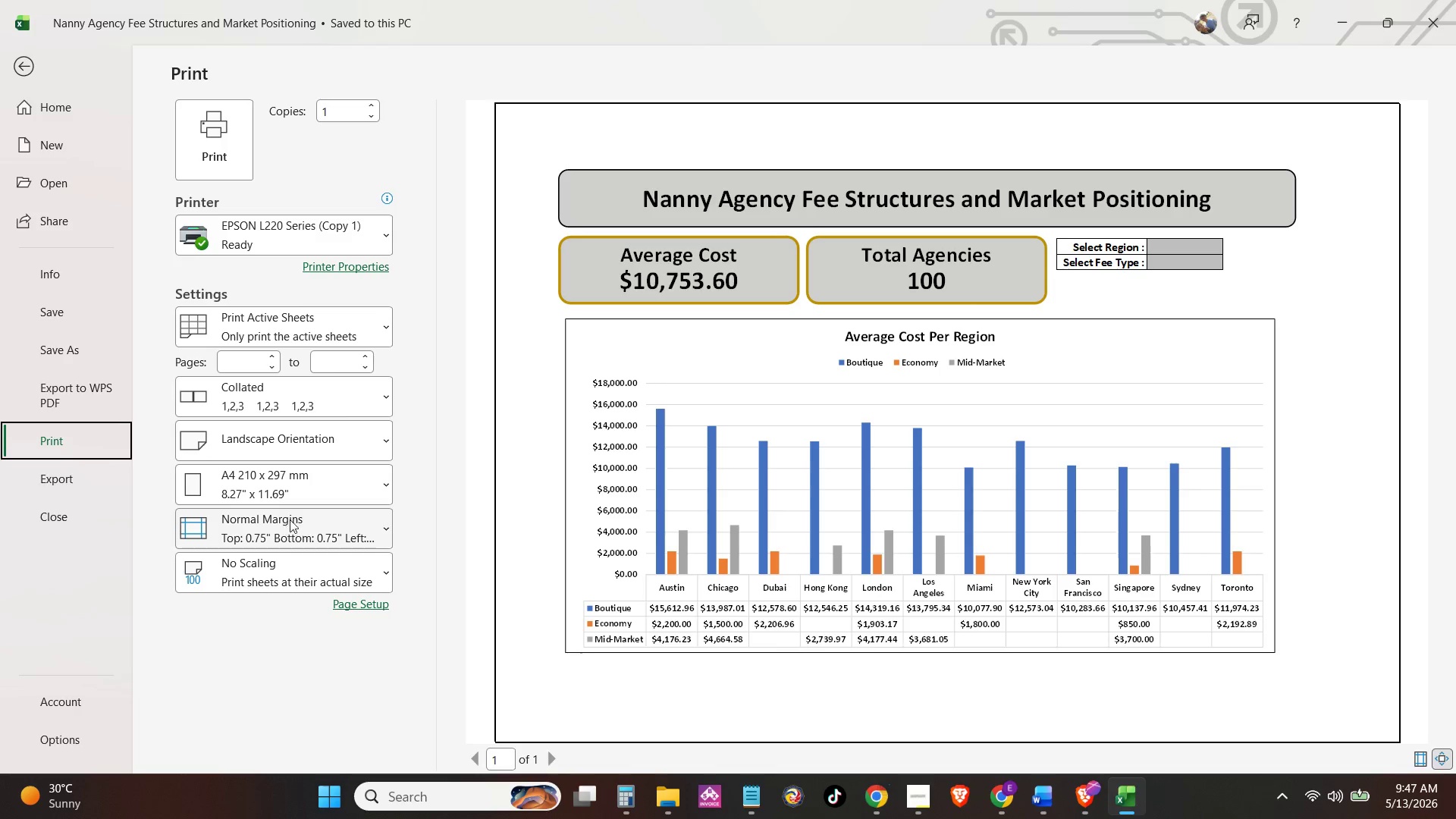 
left_click([305, 321])
 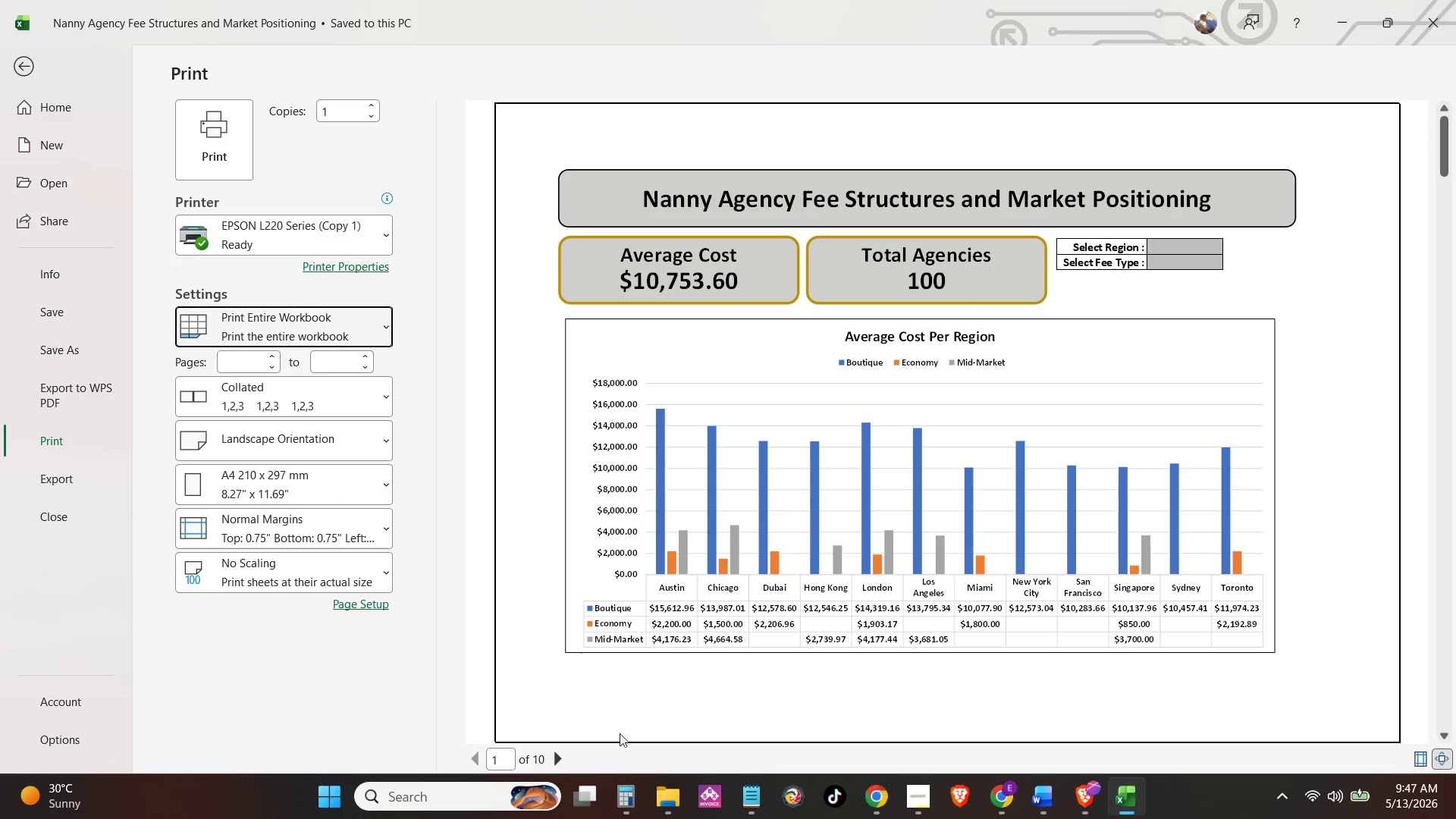 
left_click([557, 757])
 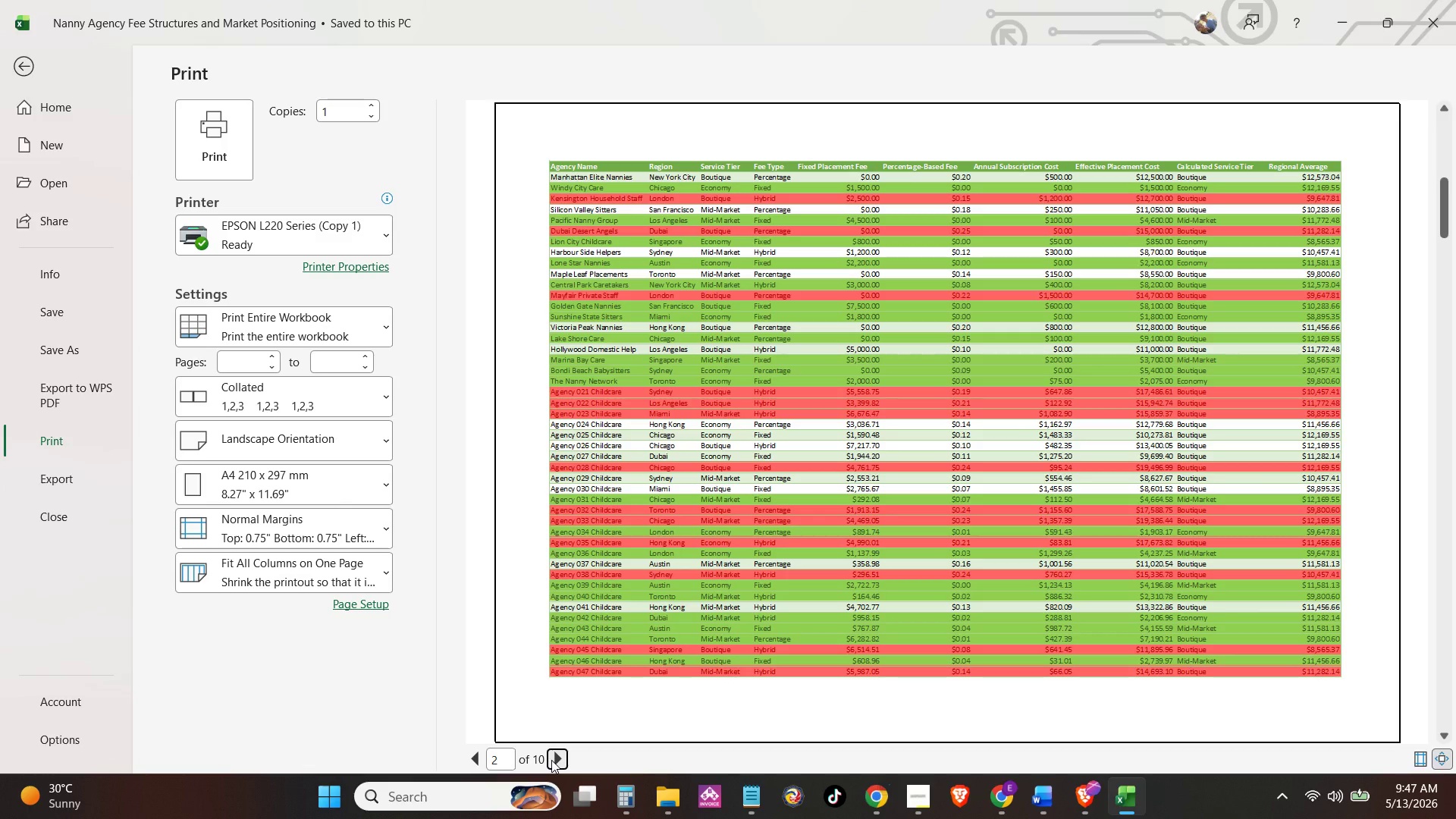 
left_click([551, 760])
 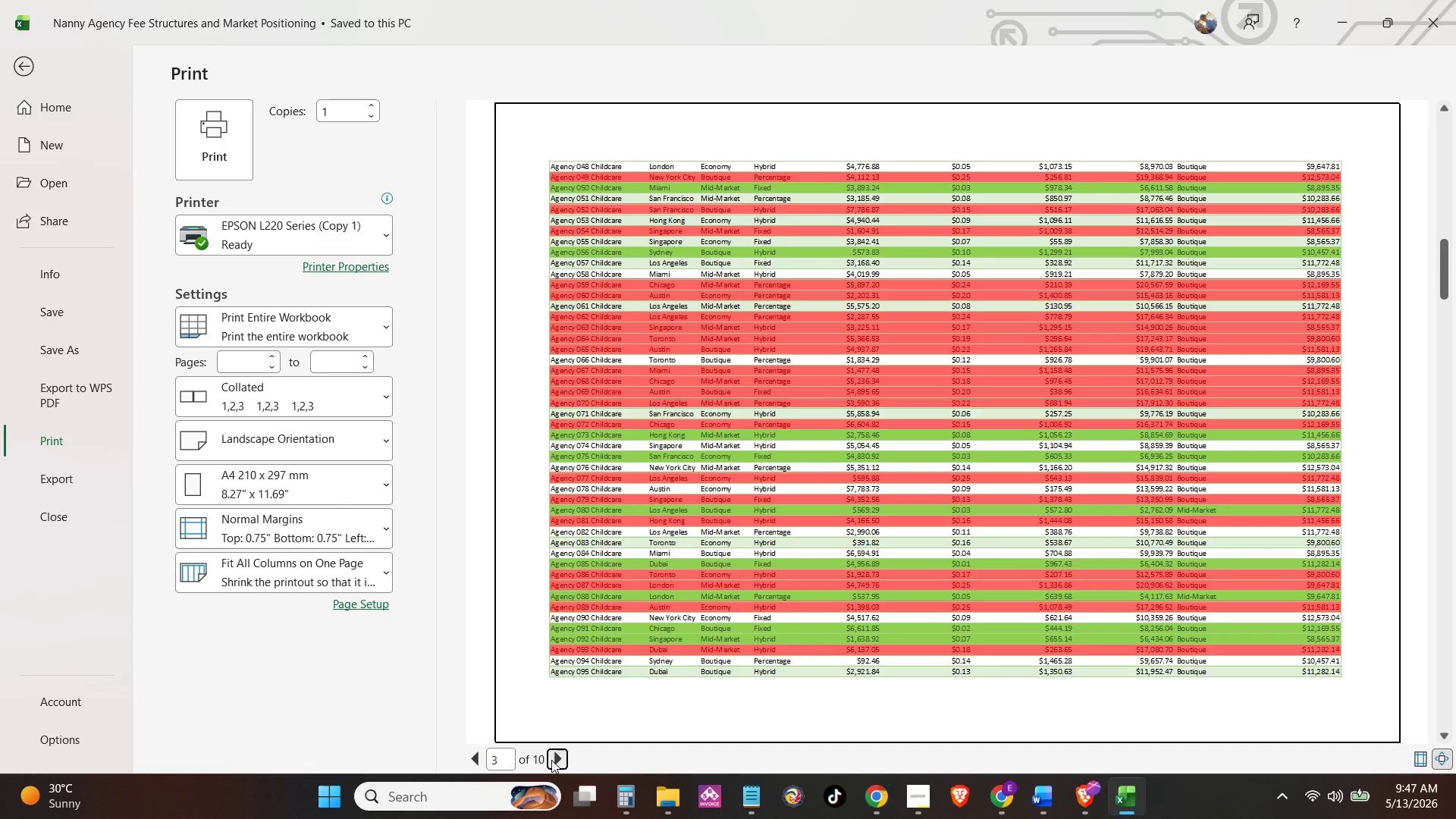 
left_click([551, 760])
 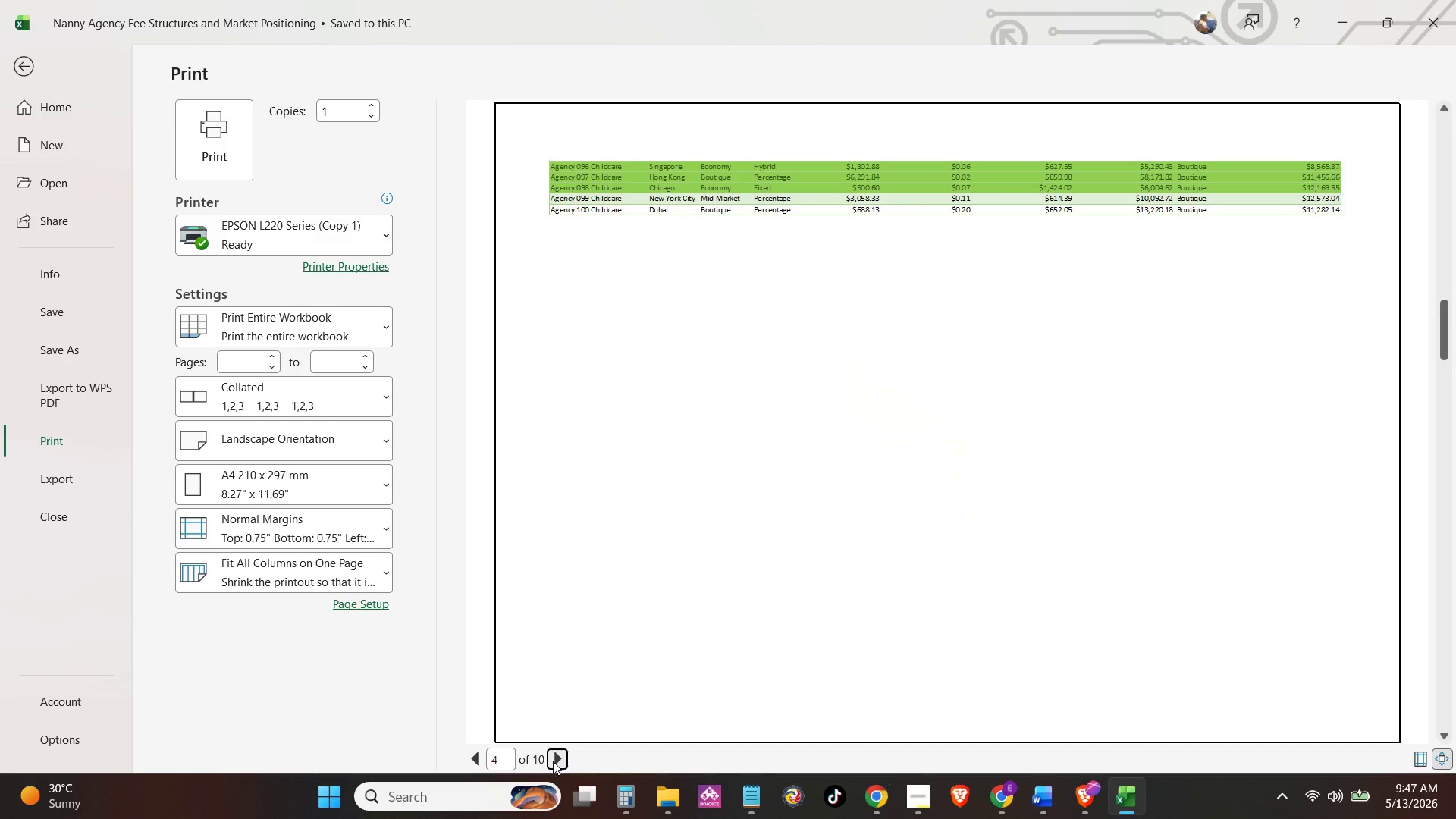 
left_click([553, 761])
 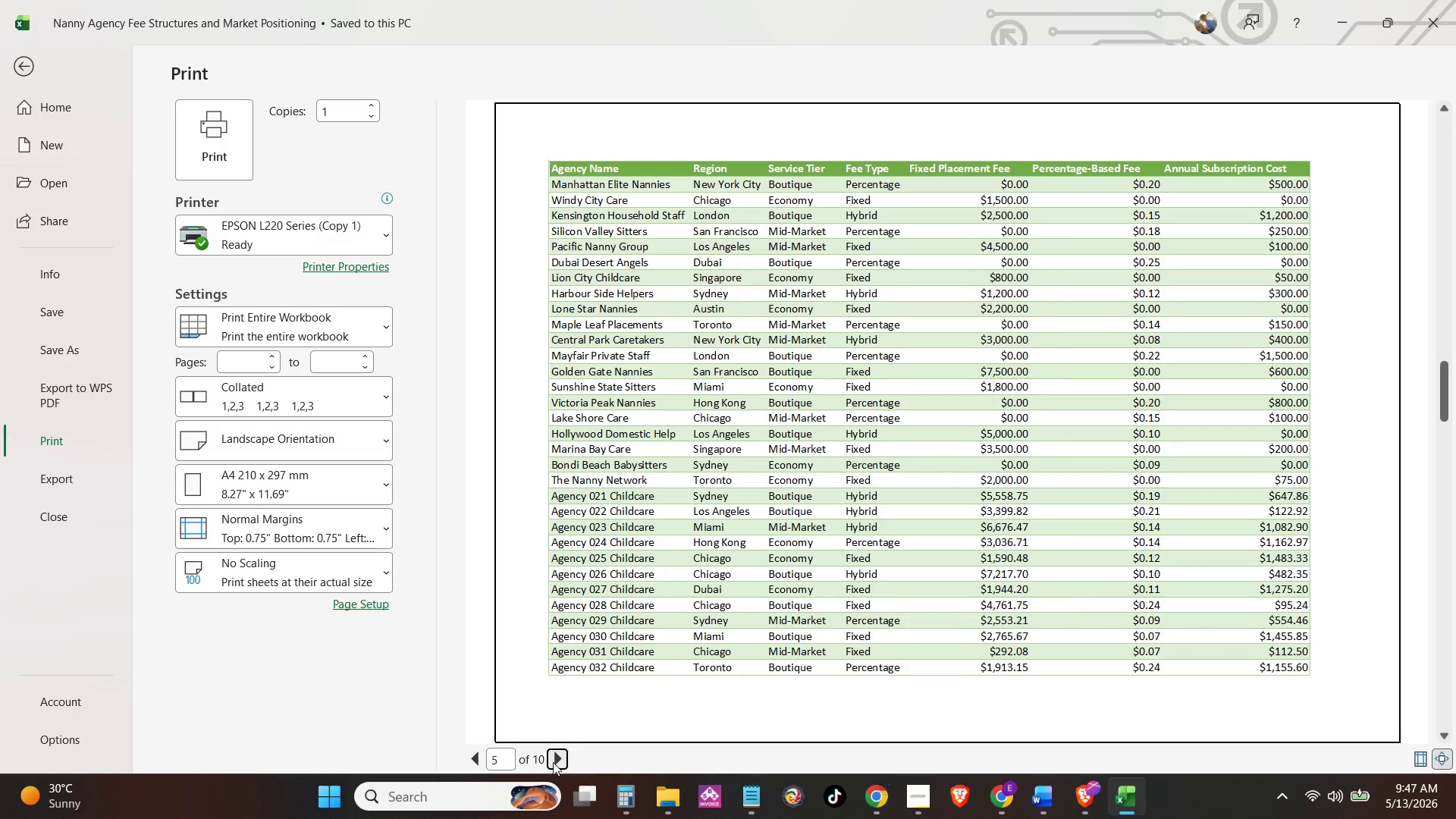 
left_click([553, 762])
 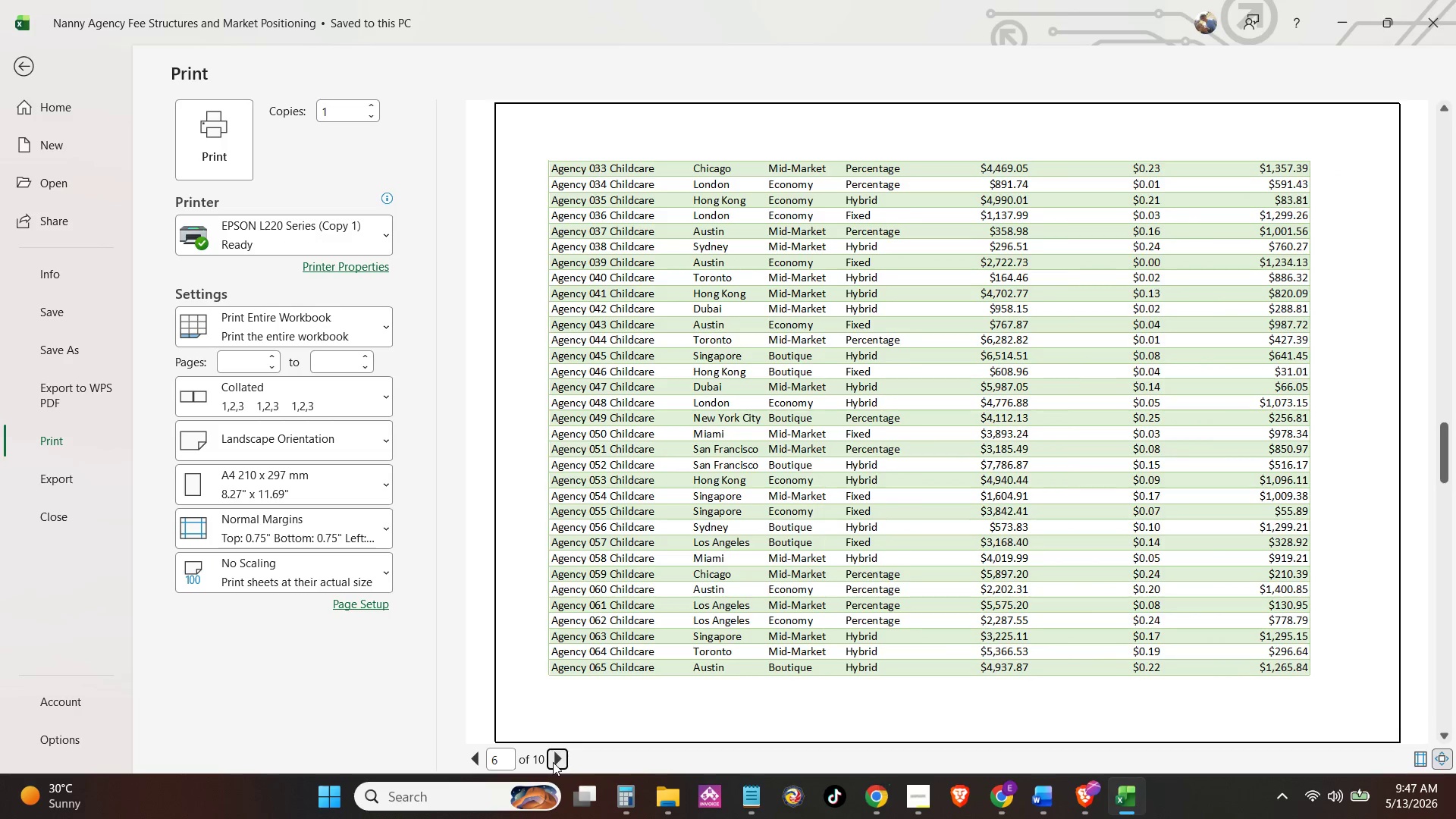 
left_click([553, 762])
 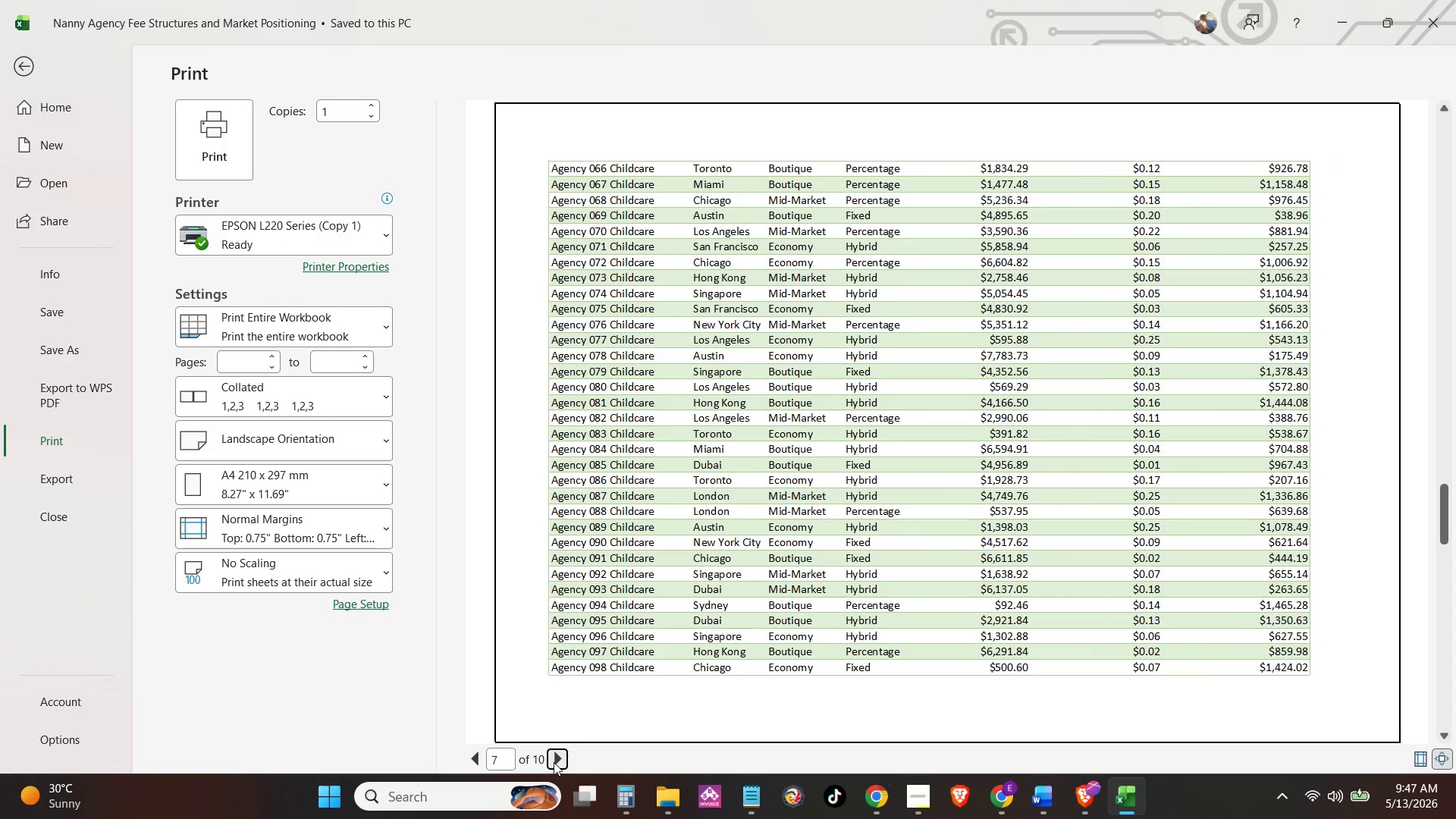 
left_click([554, 762])
 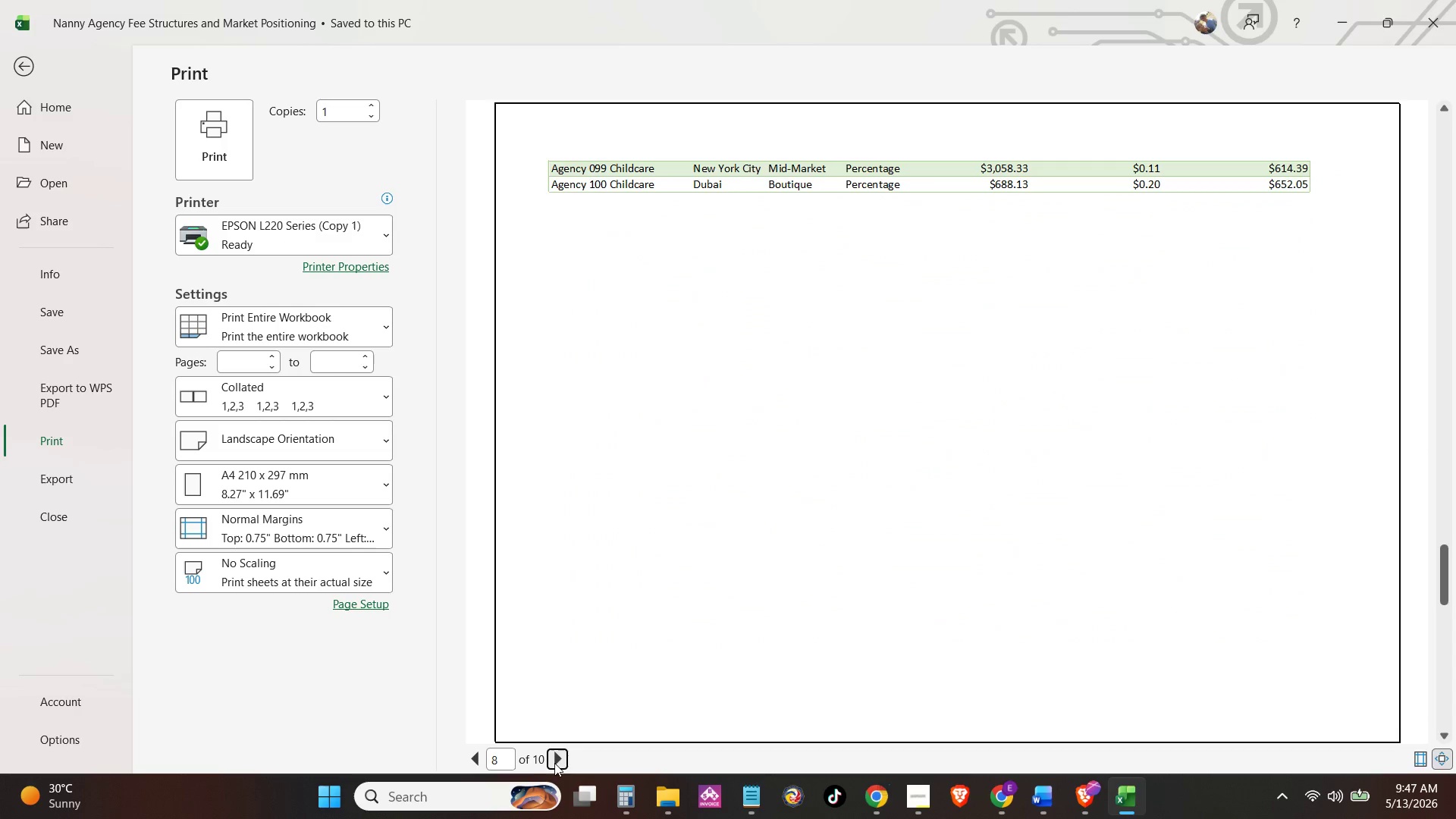 
left_click([555, 763])
 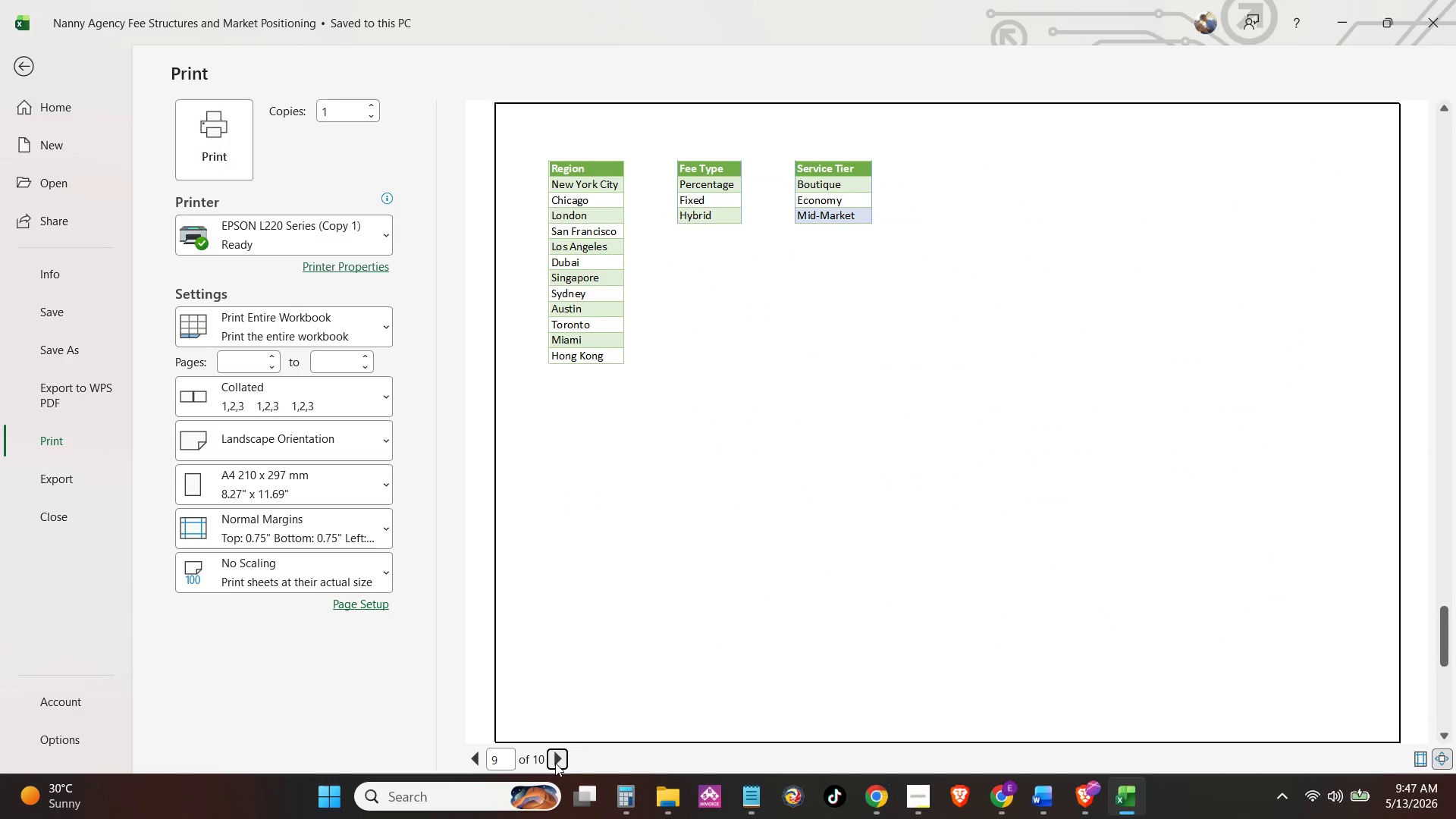 
left_click([555, 763])
 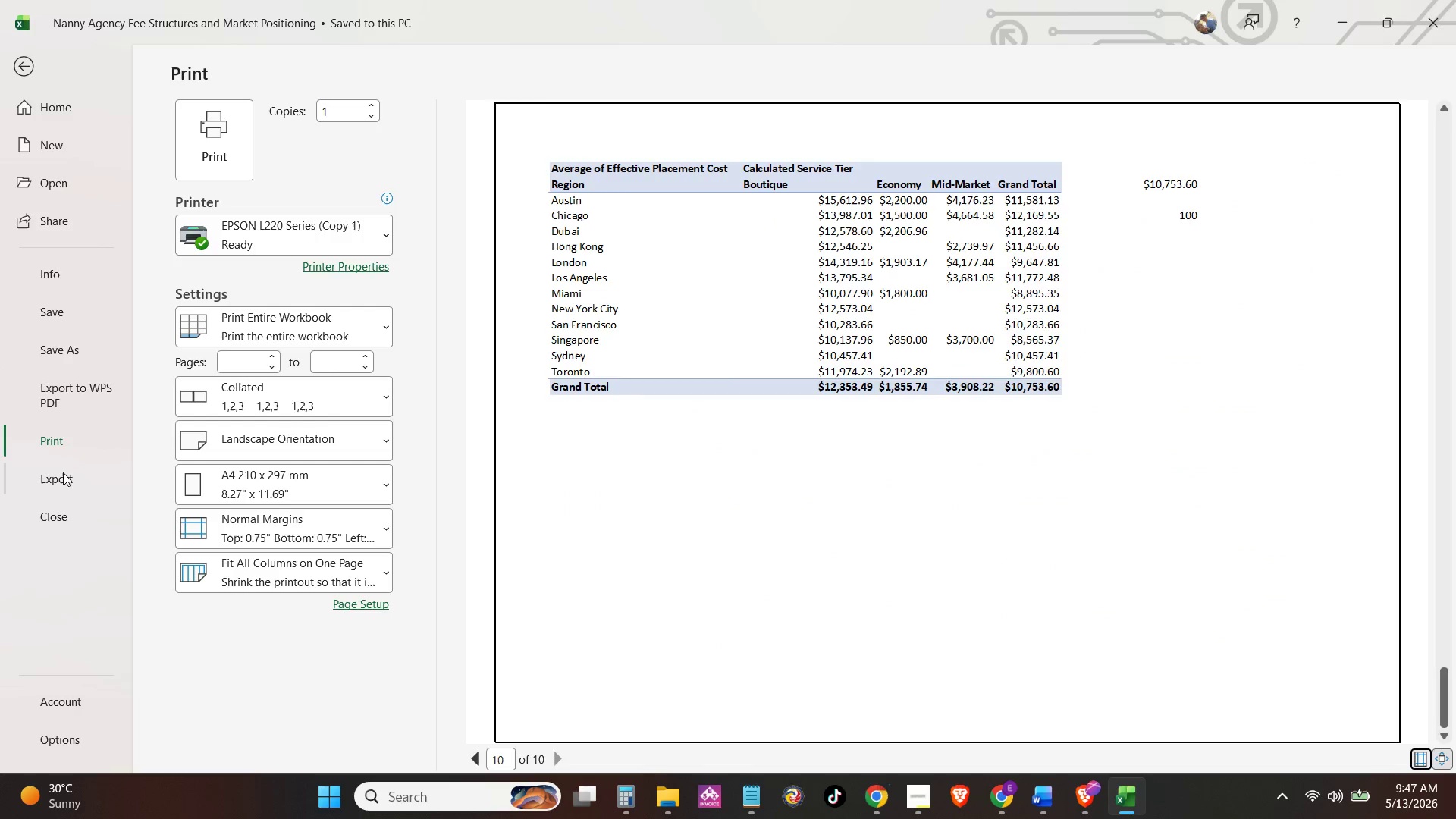 
wait(5.36)
 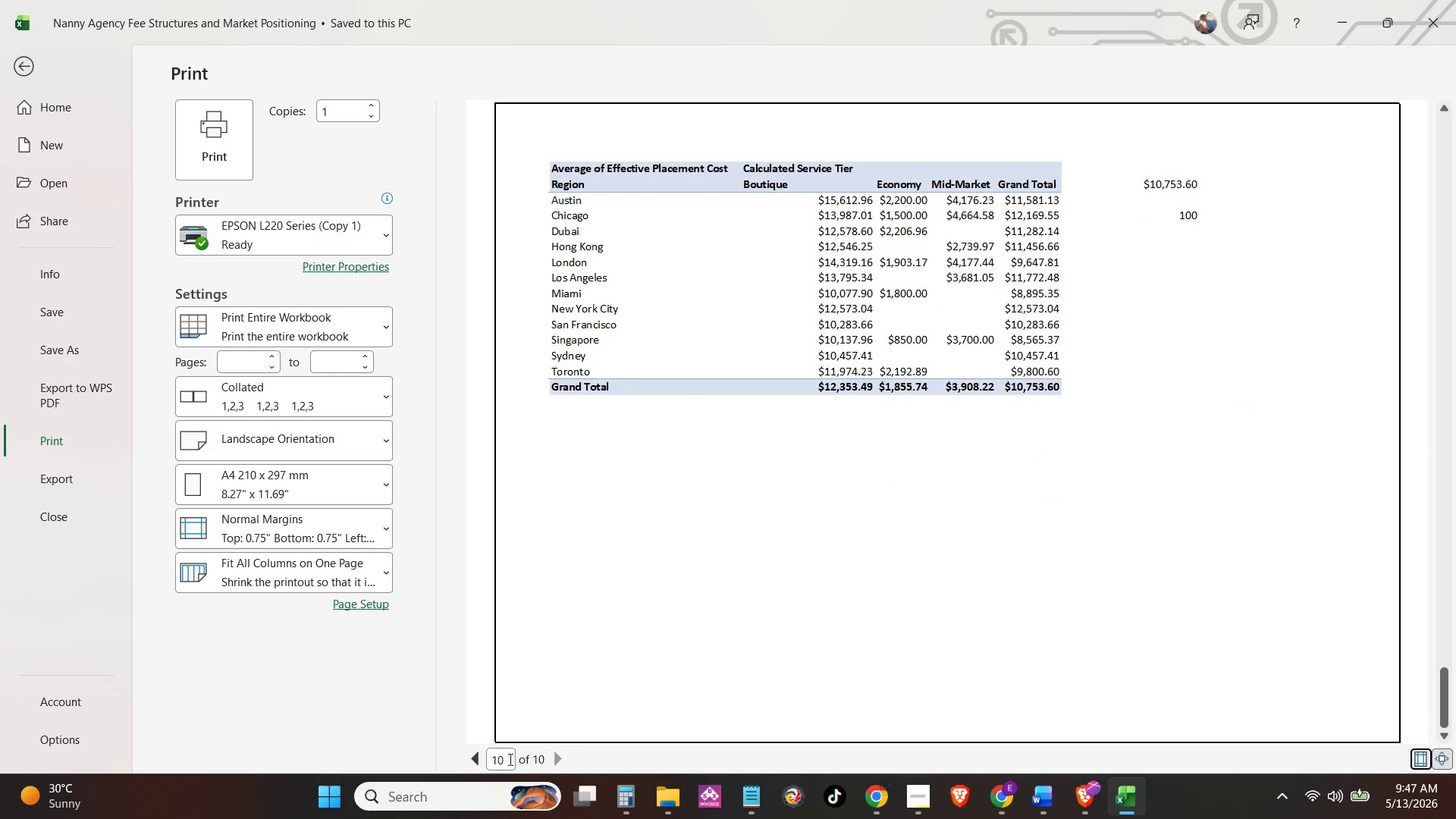 
left_click([522, 245])
 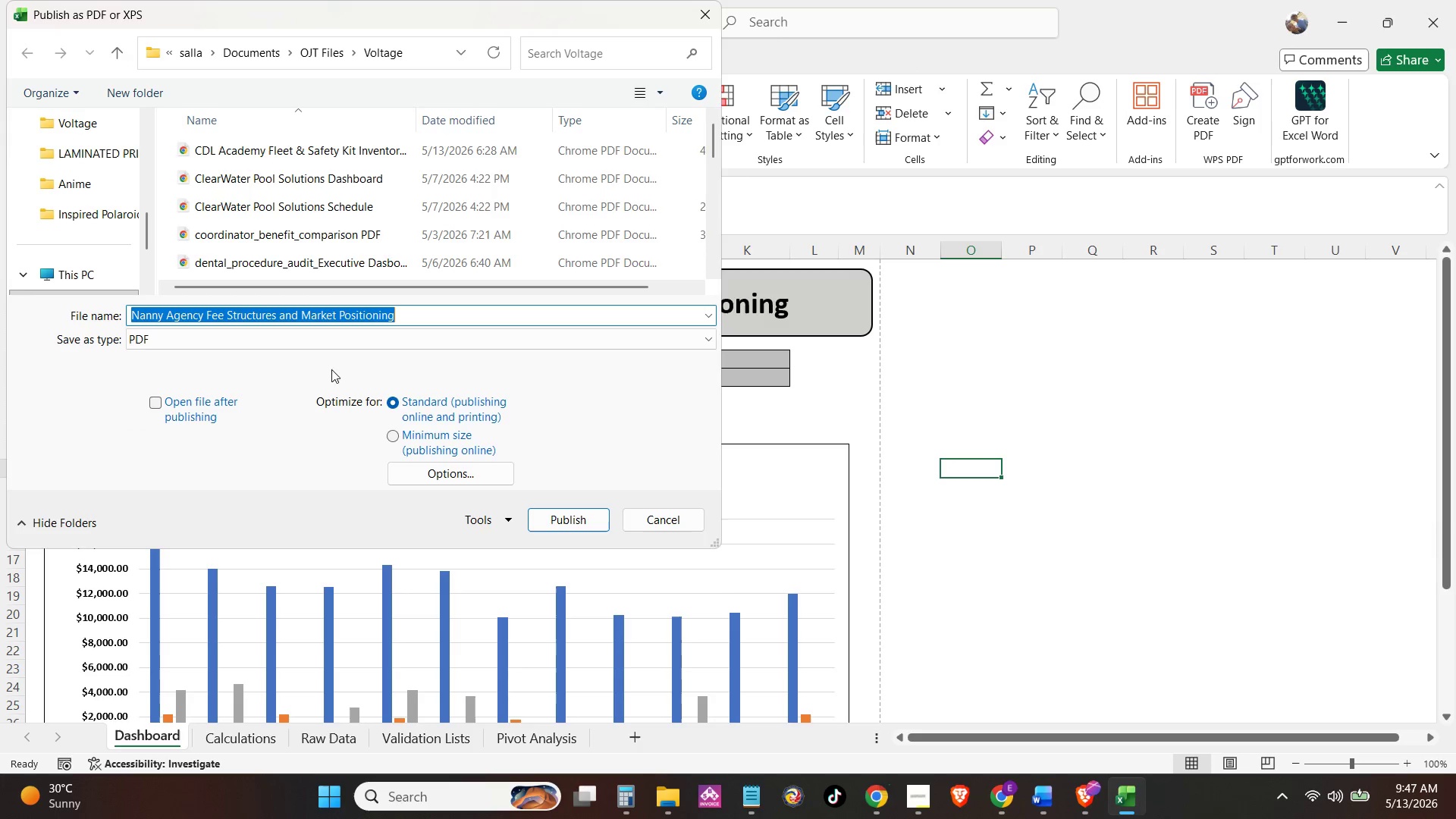 
left_click([418, 470])
 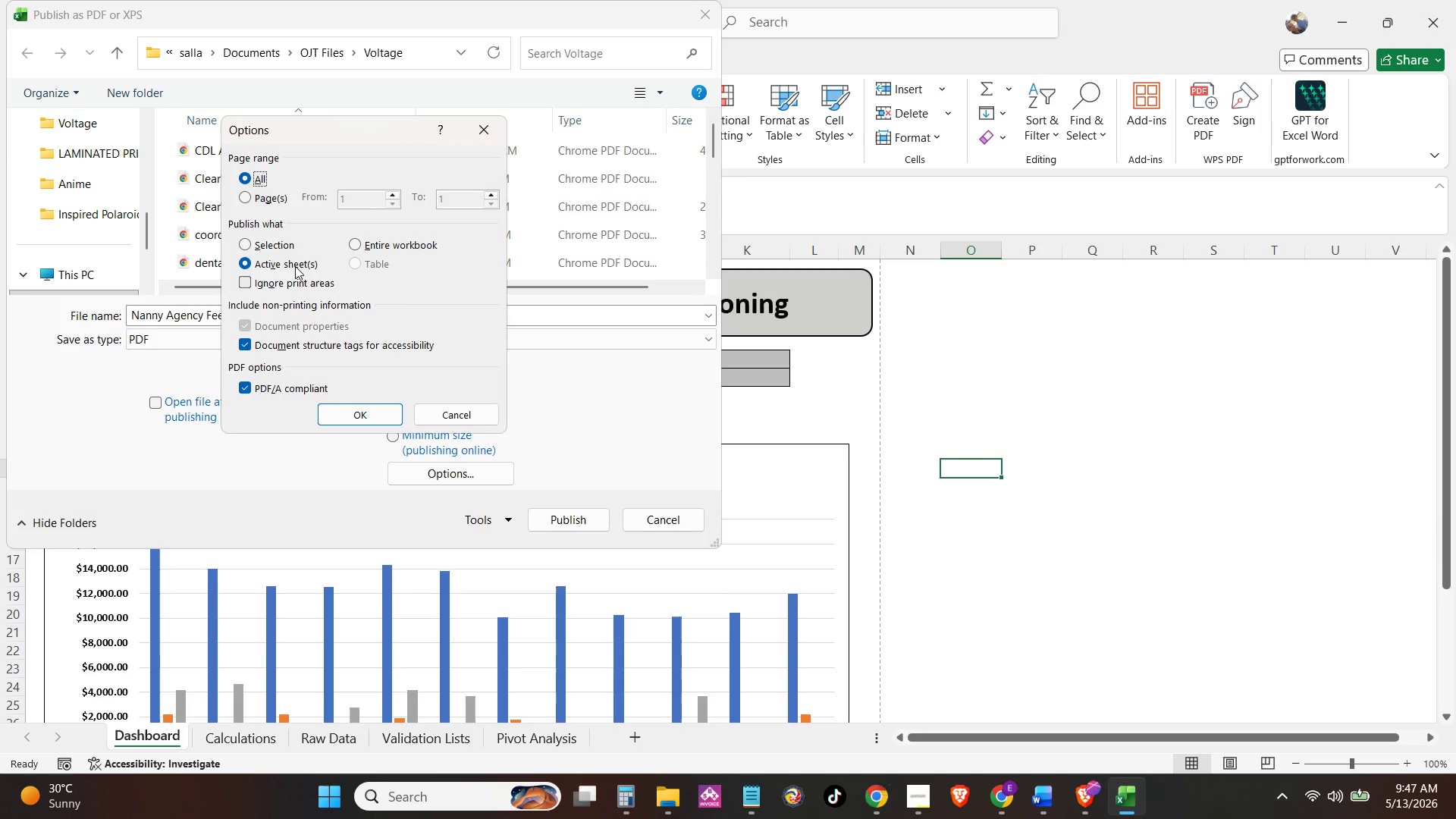 
left_click([353, 250])
 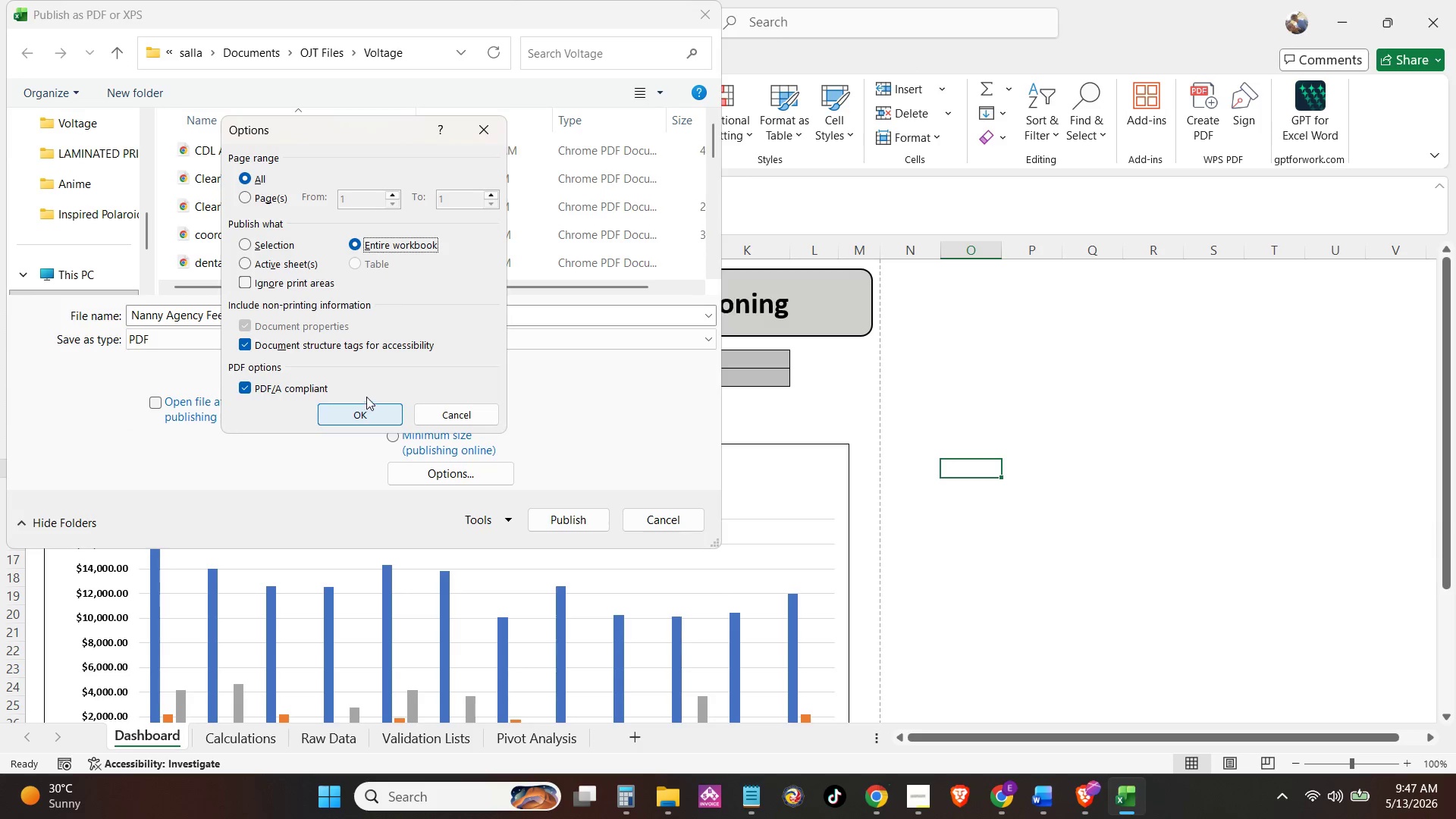 
left_click([366, 419])
 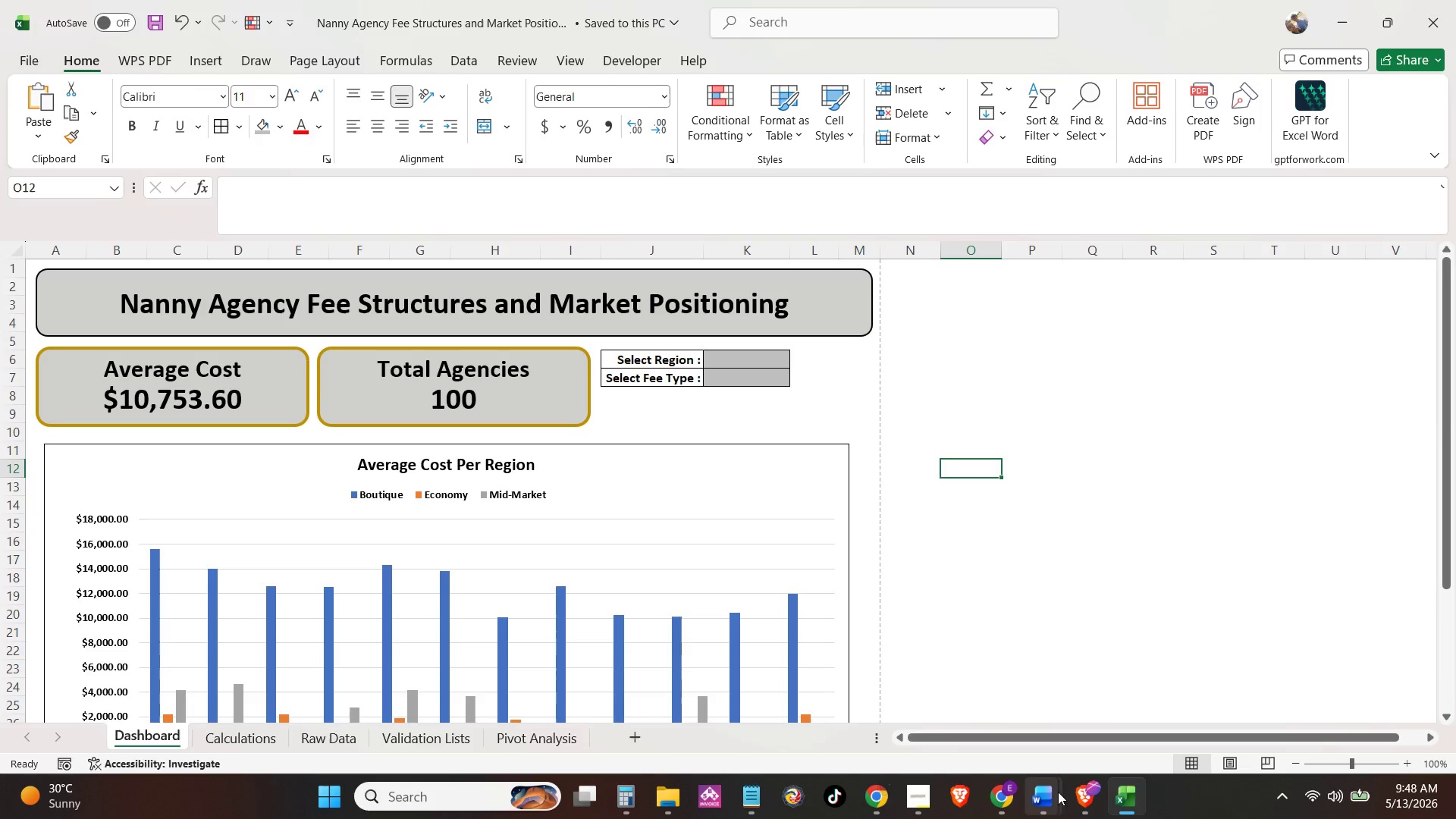 